 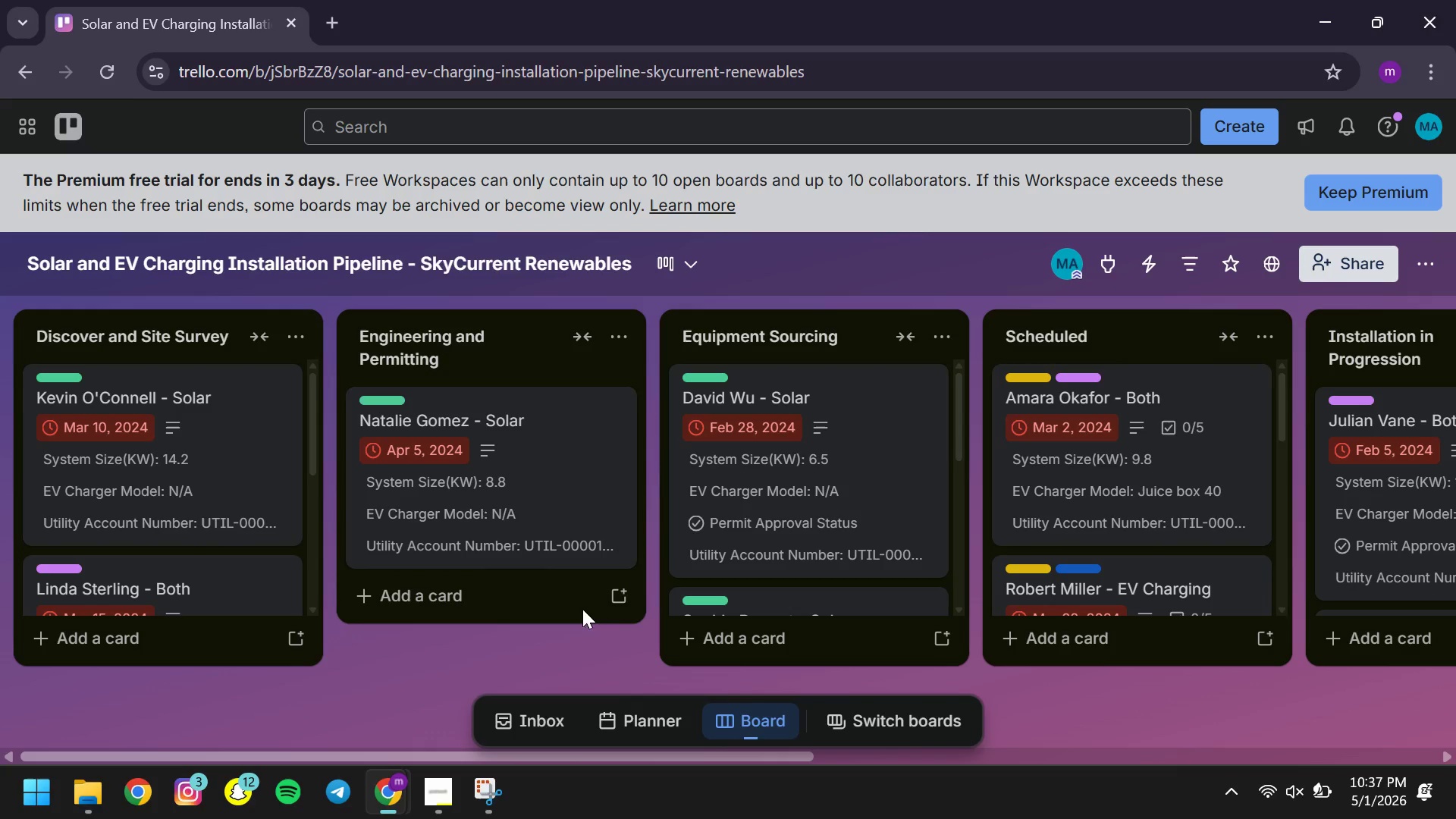 
left_click([1340, 262])
 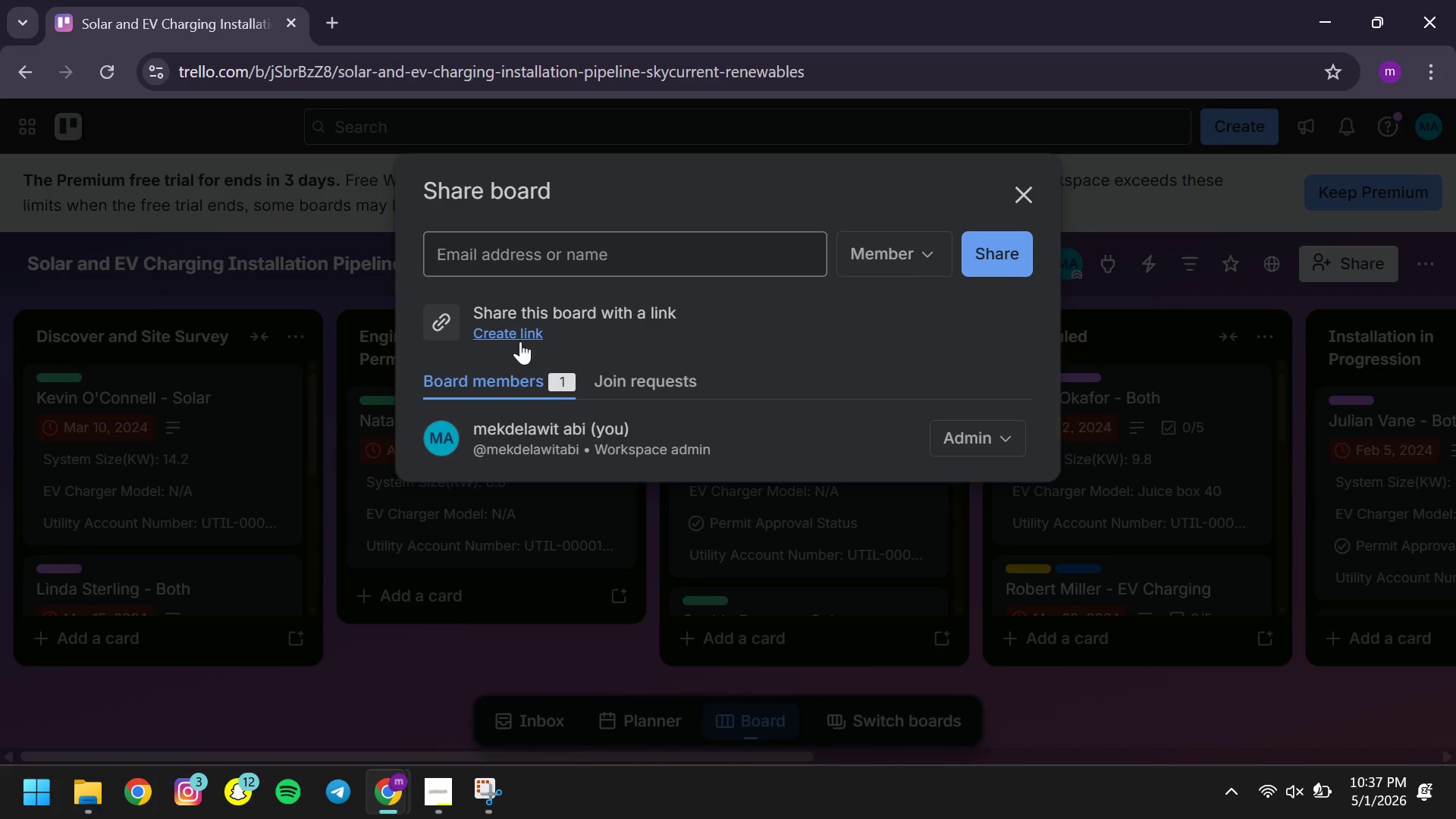 
left_click([510, 336])
 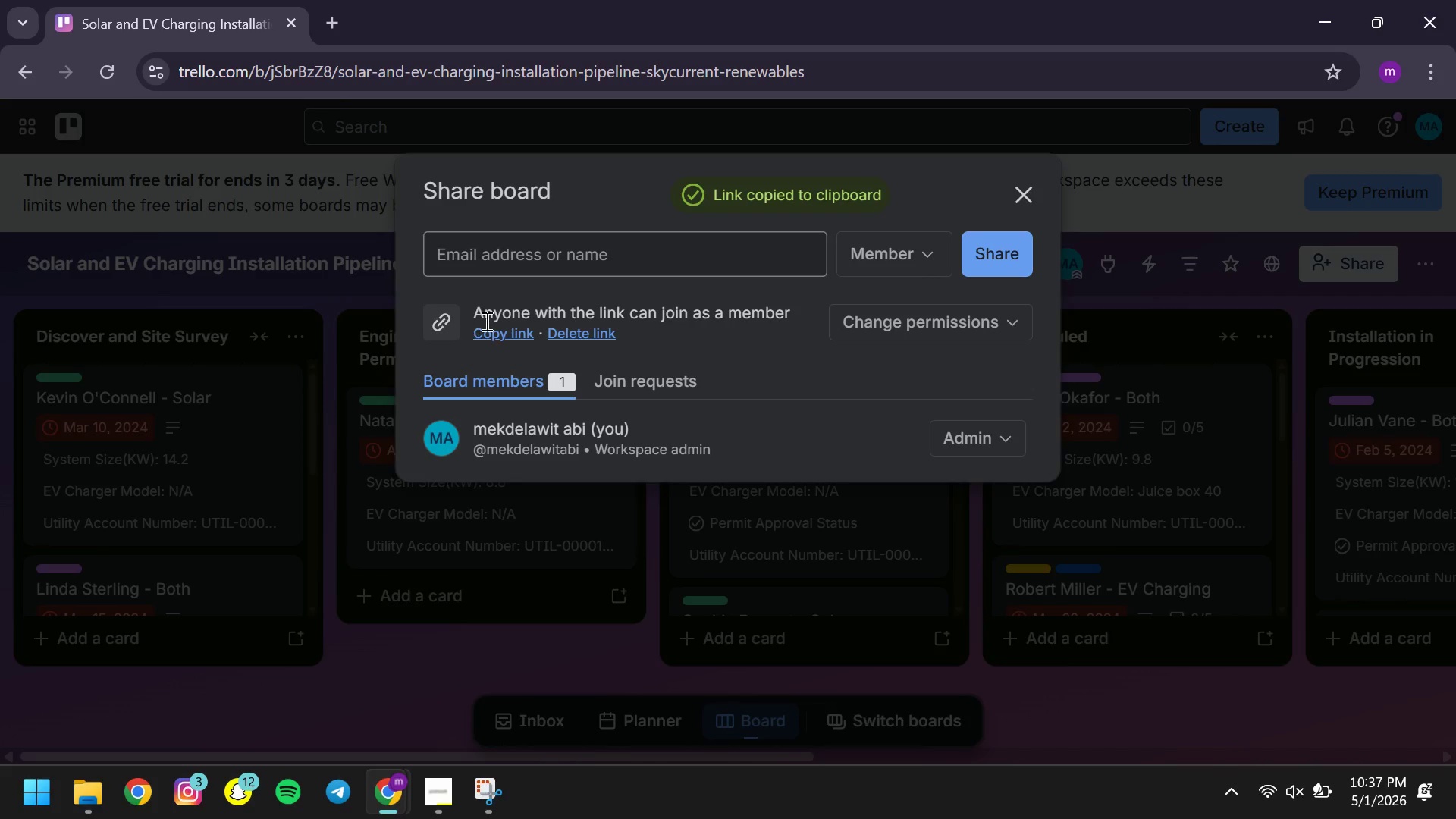 
left_click([501, 328])
 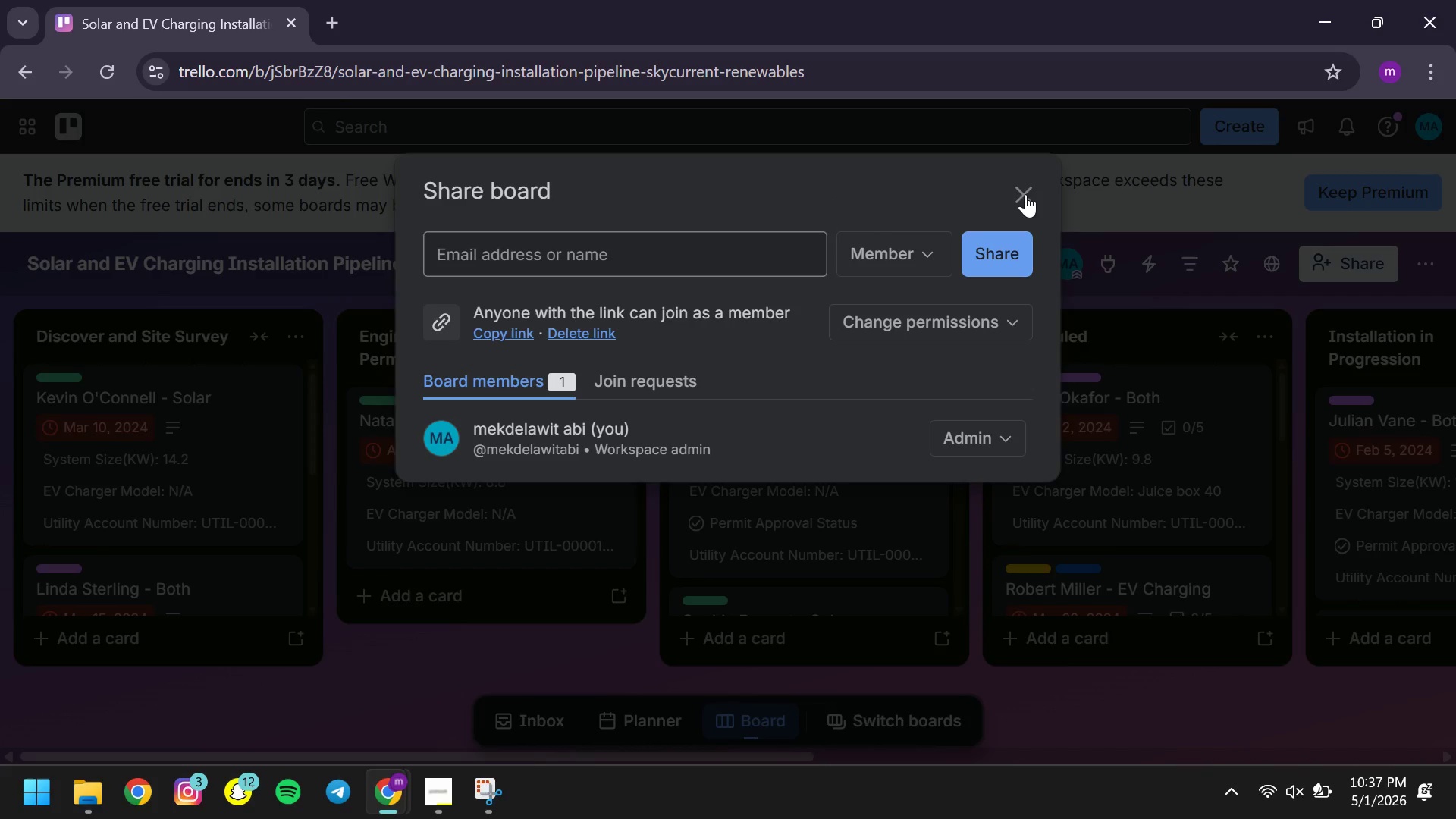 